 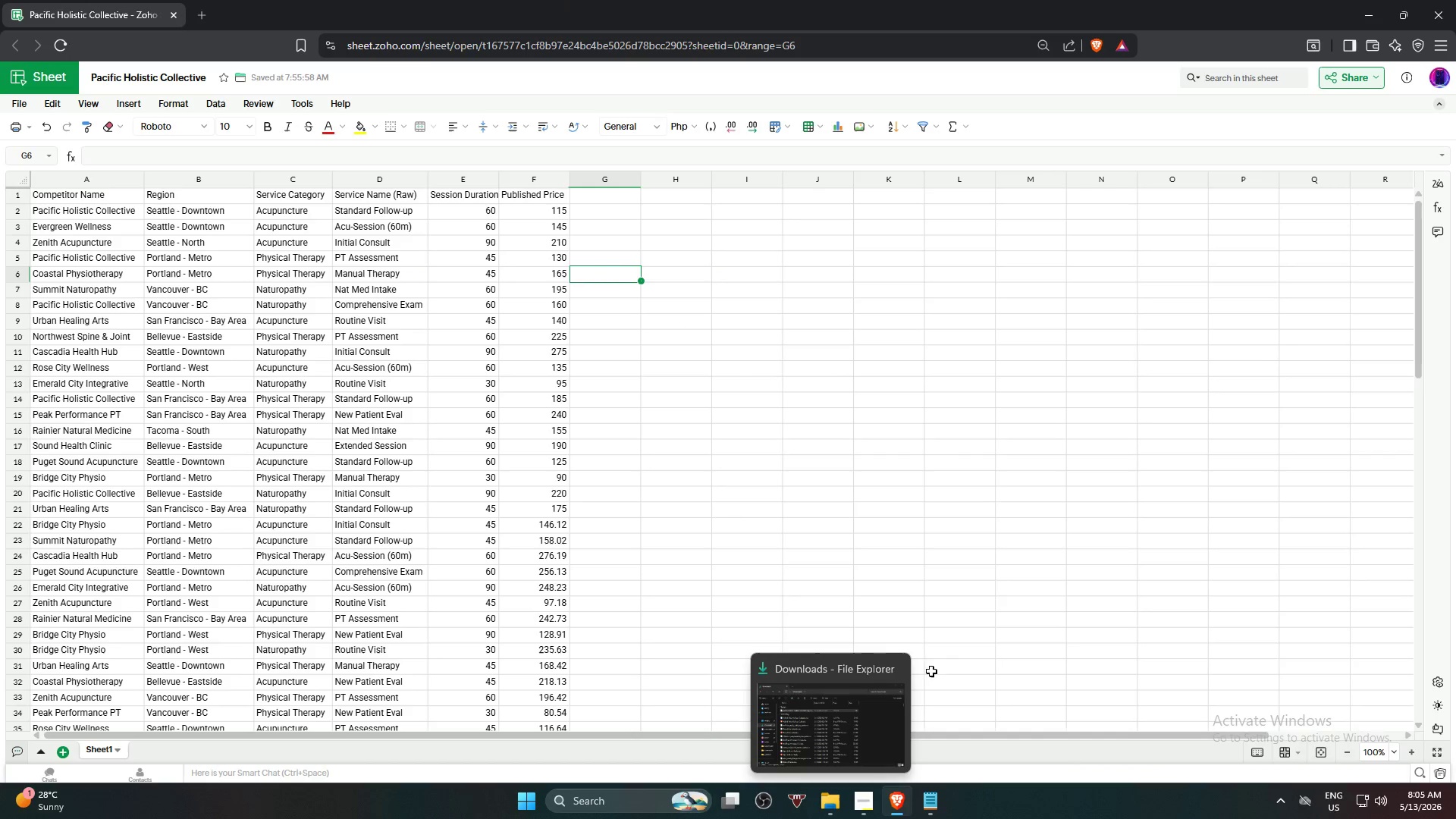 
mouse_move([870, 799])
 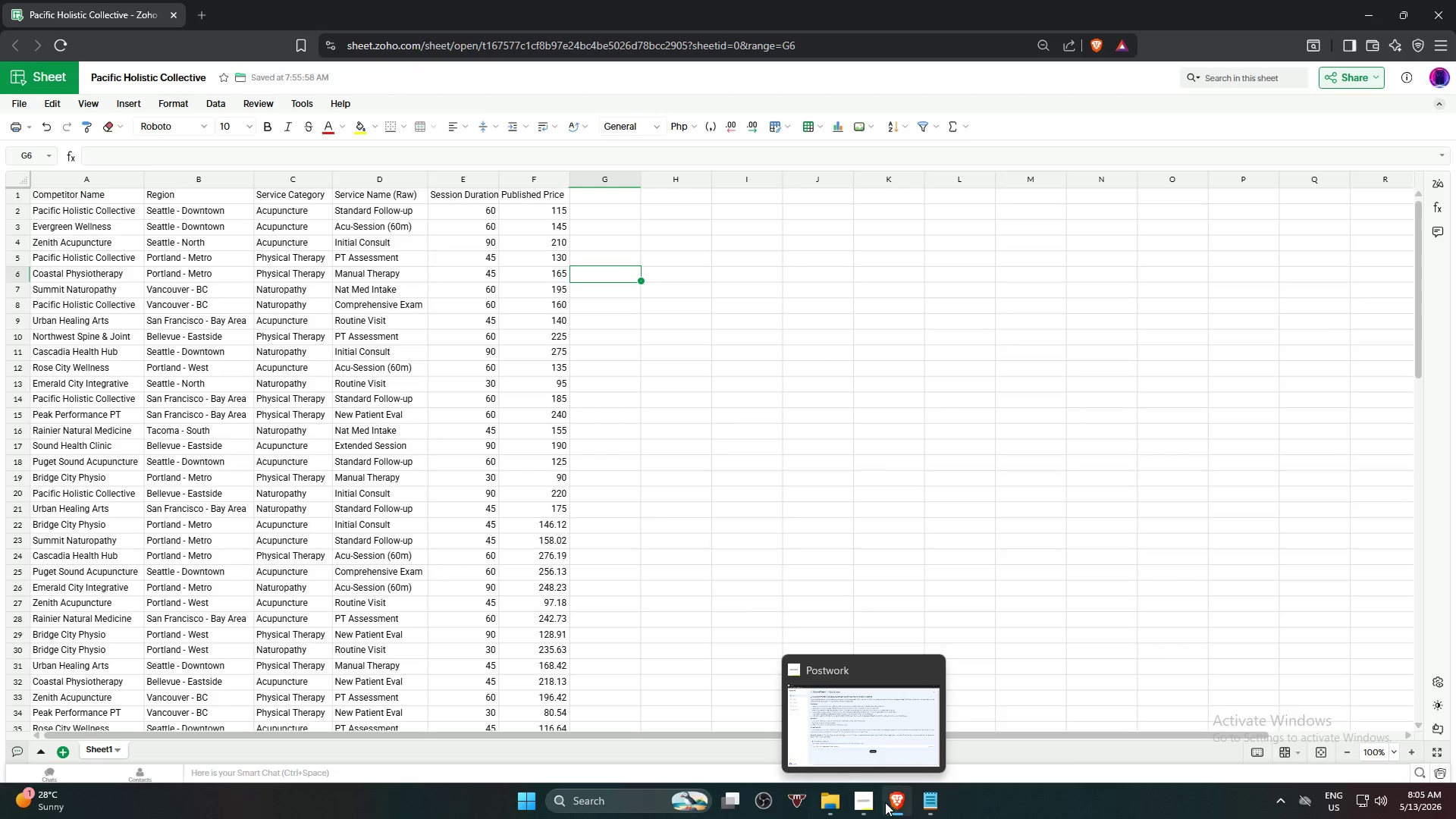 
mouse_move([884, 786])
 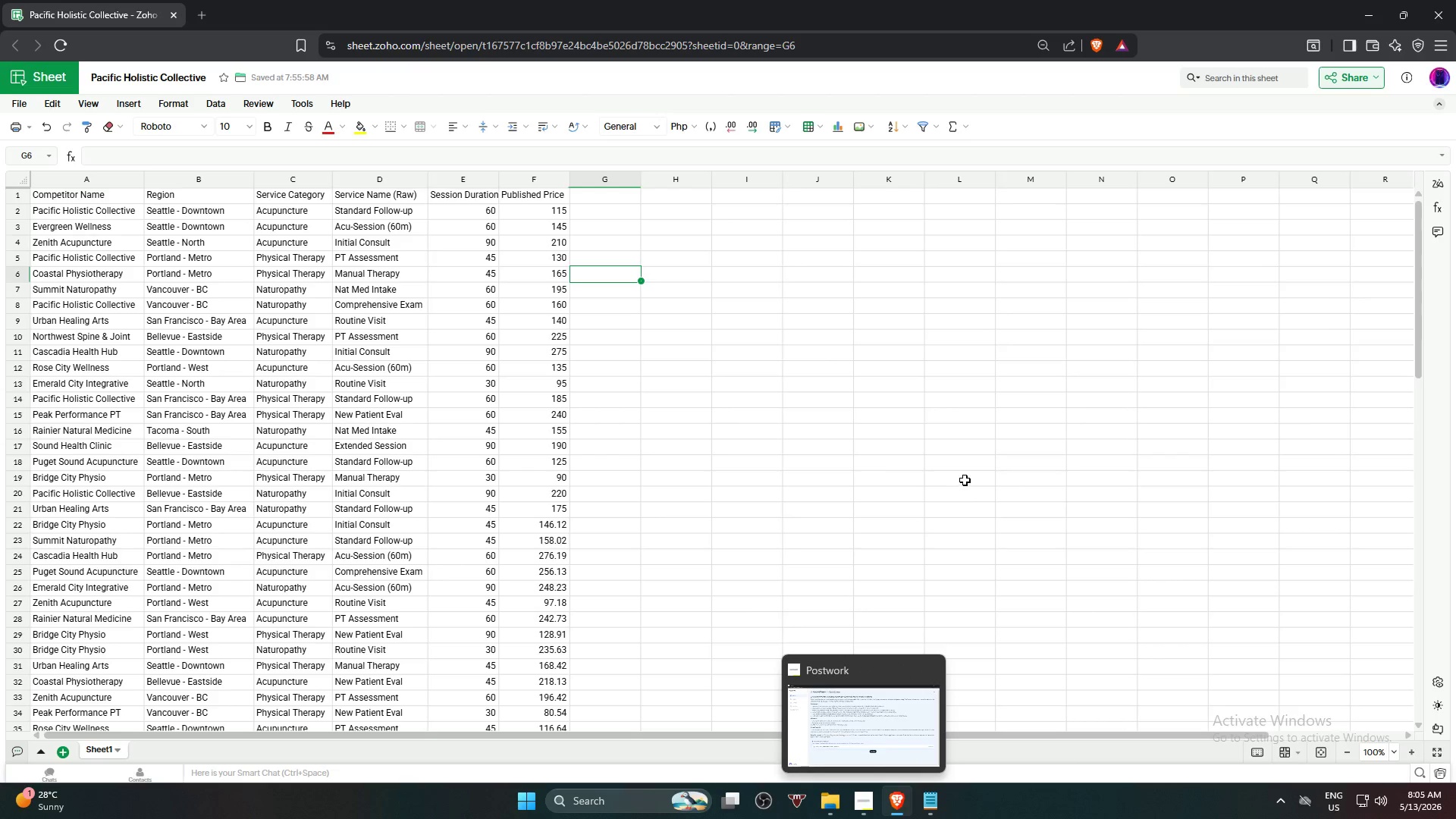 
left_click([965, 480])
 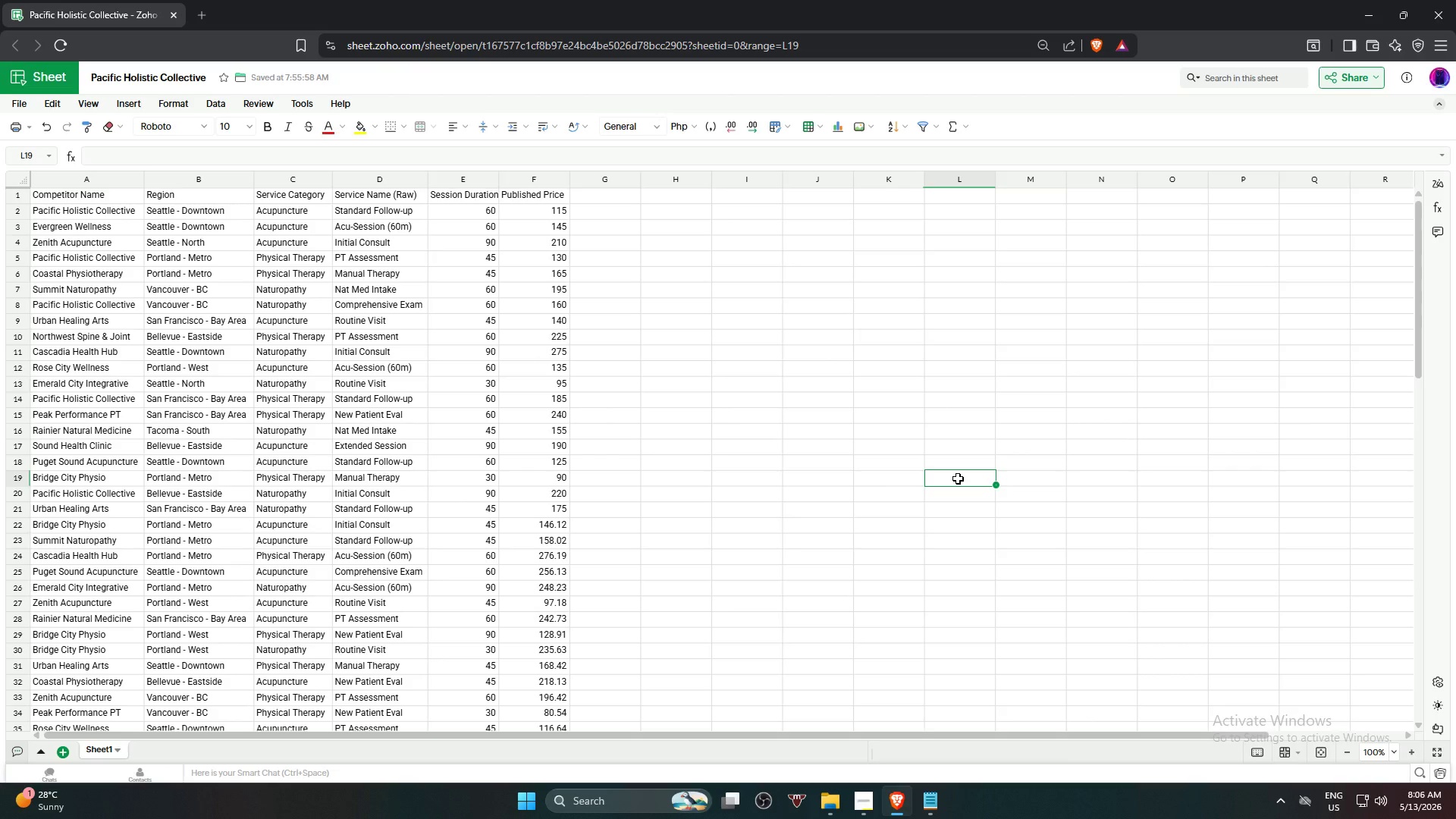 
wait(60.49)
 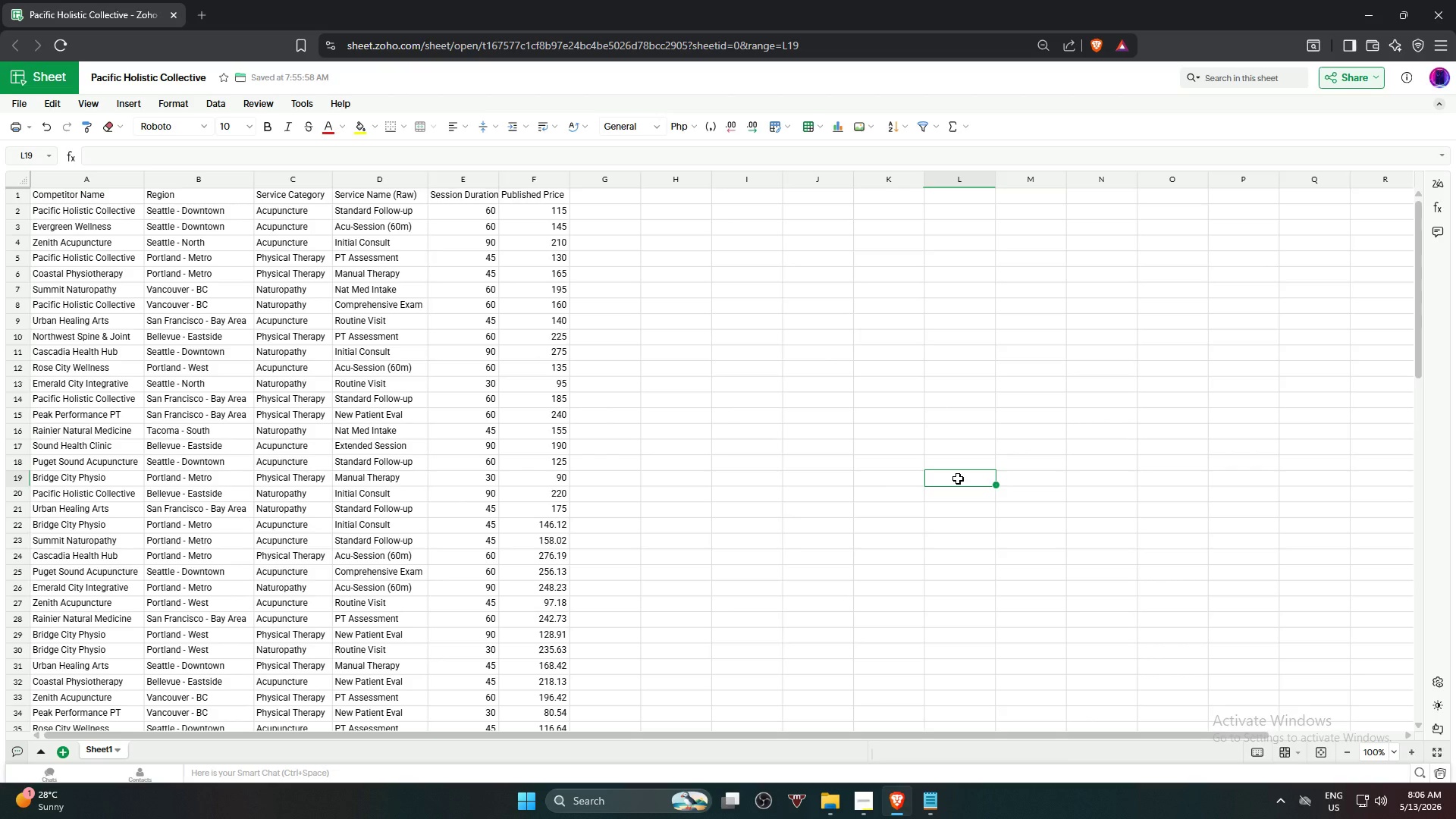 
left_click([1026, 422])
 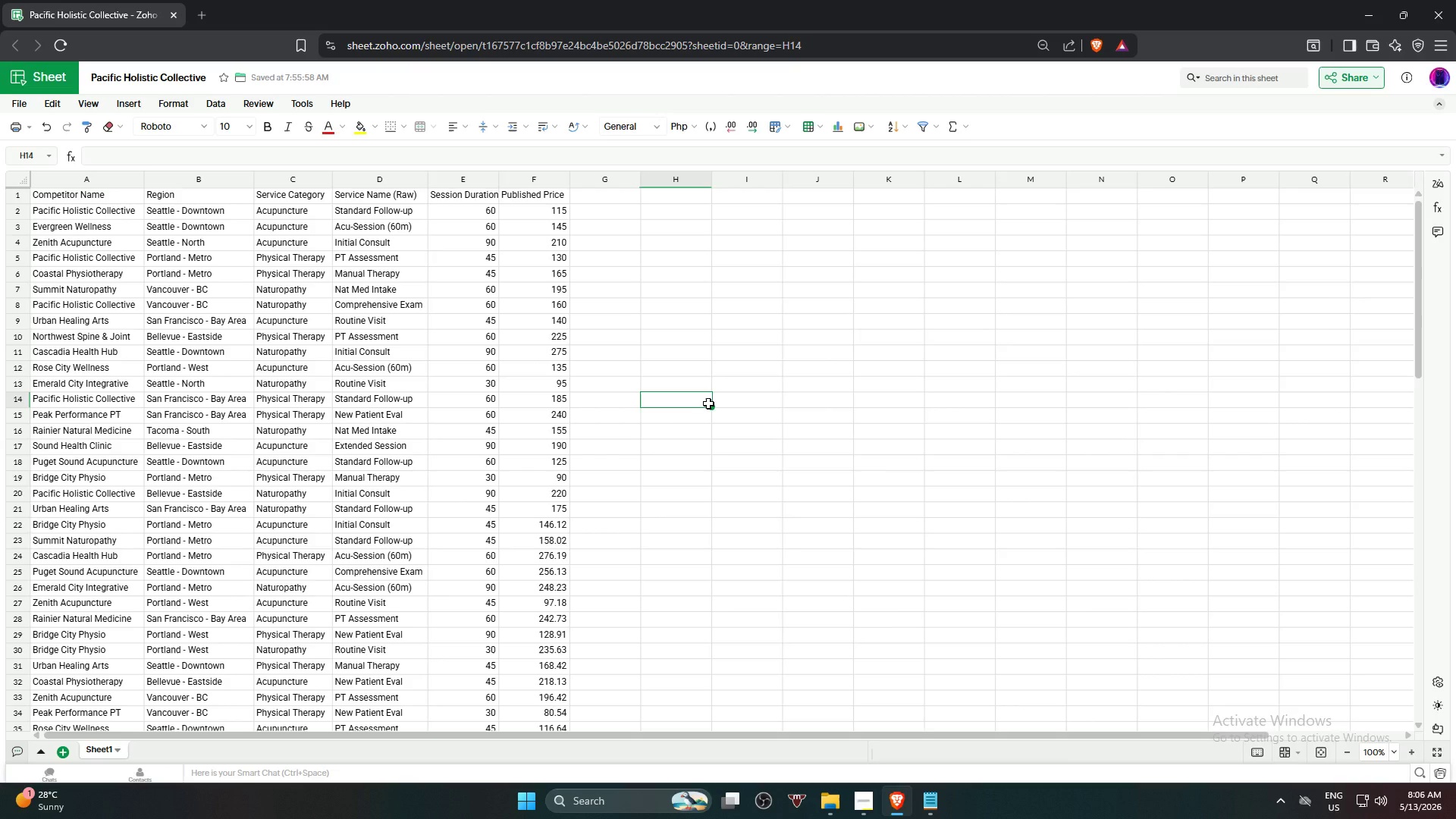 
wait(18.5)
 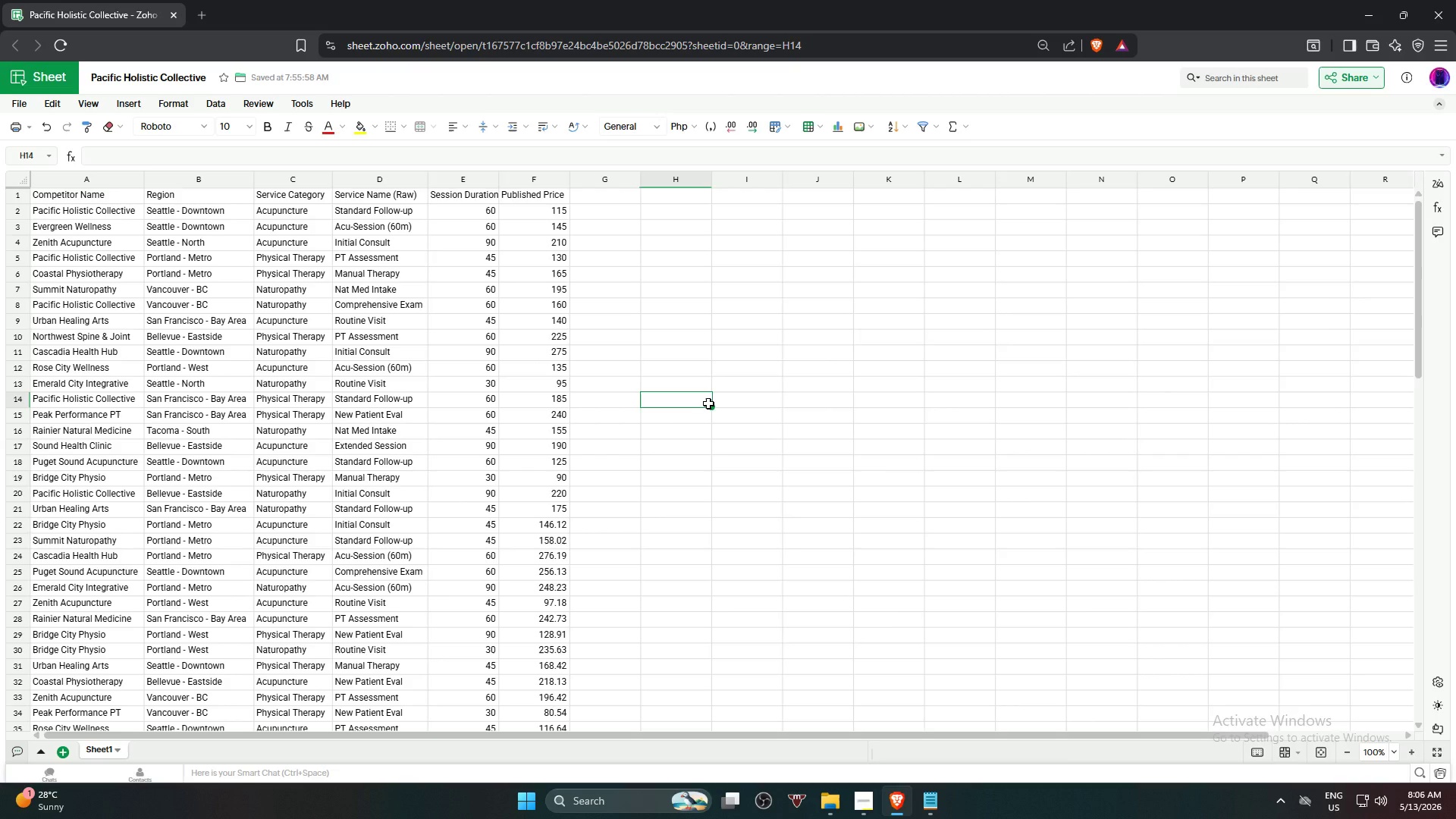 
left_click([833, 389])
 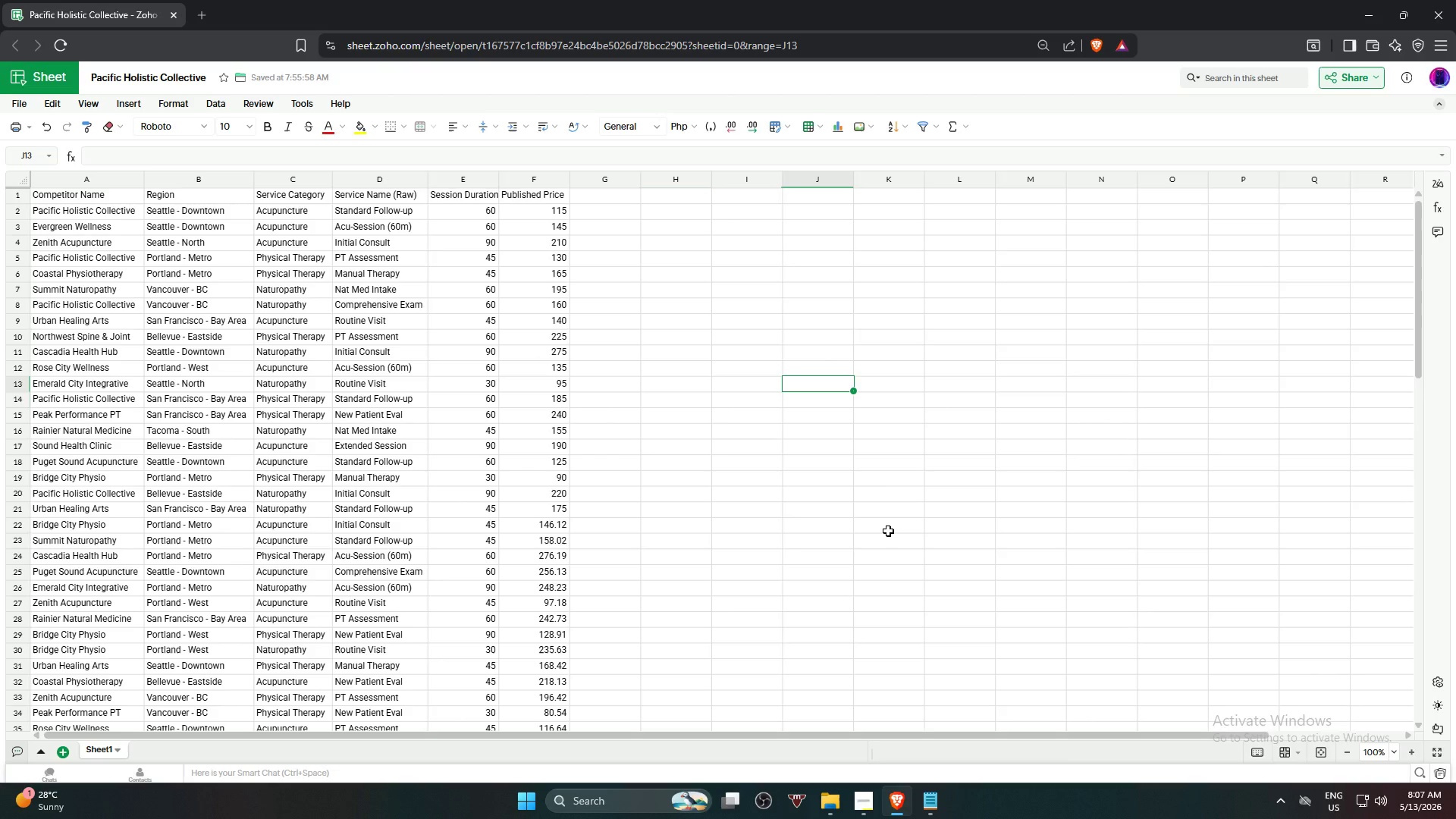 
wait(58.39)
 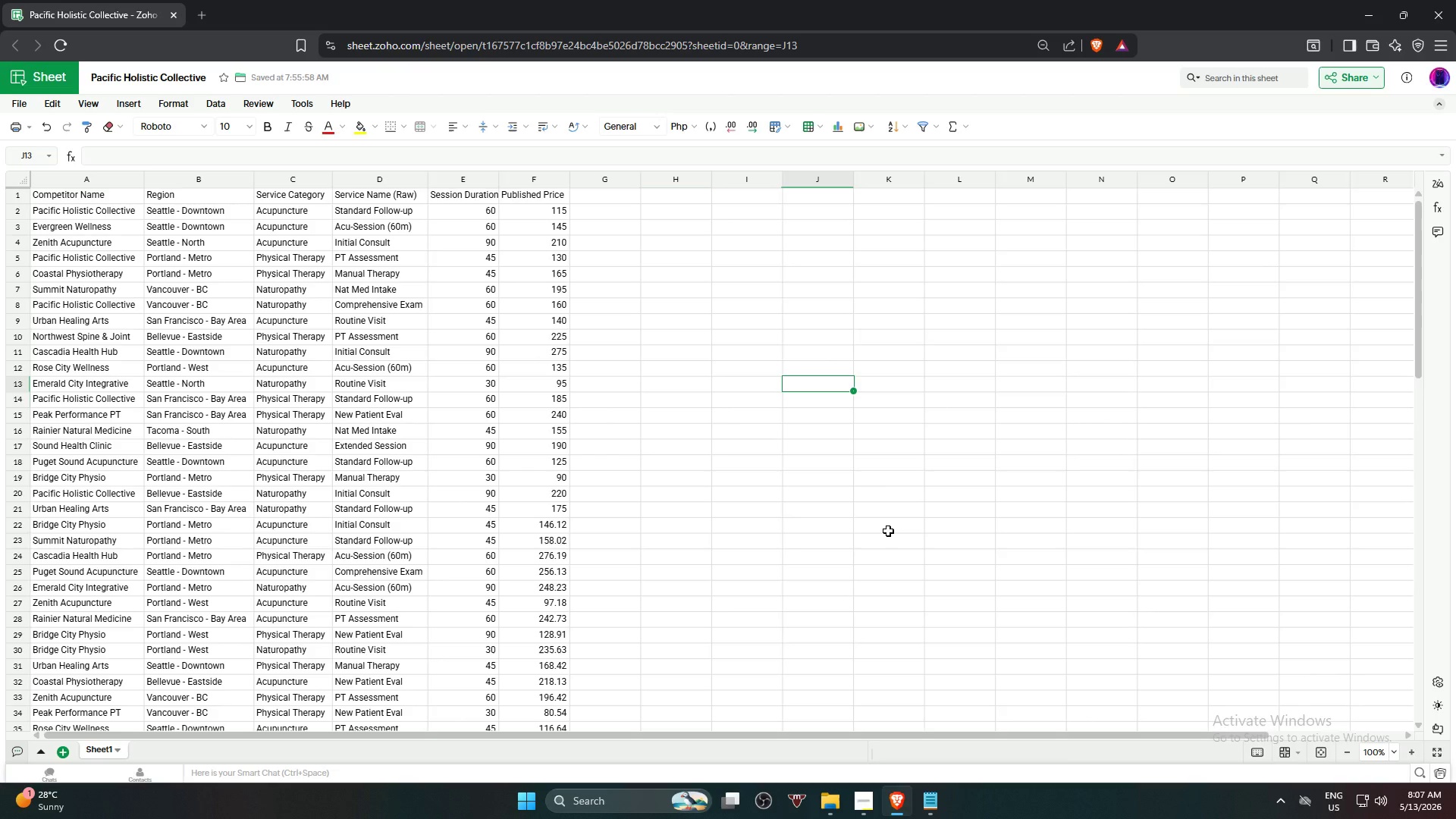 
left_click([877, 818])